 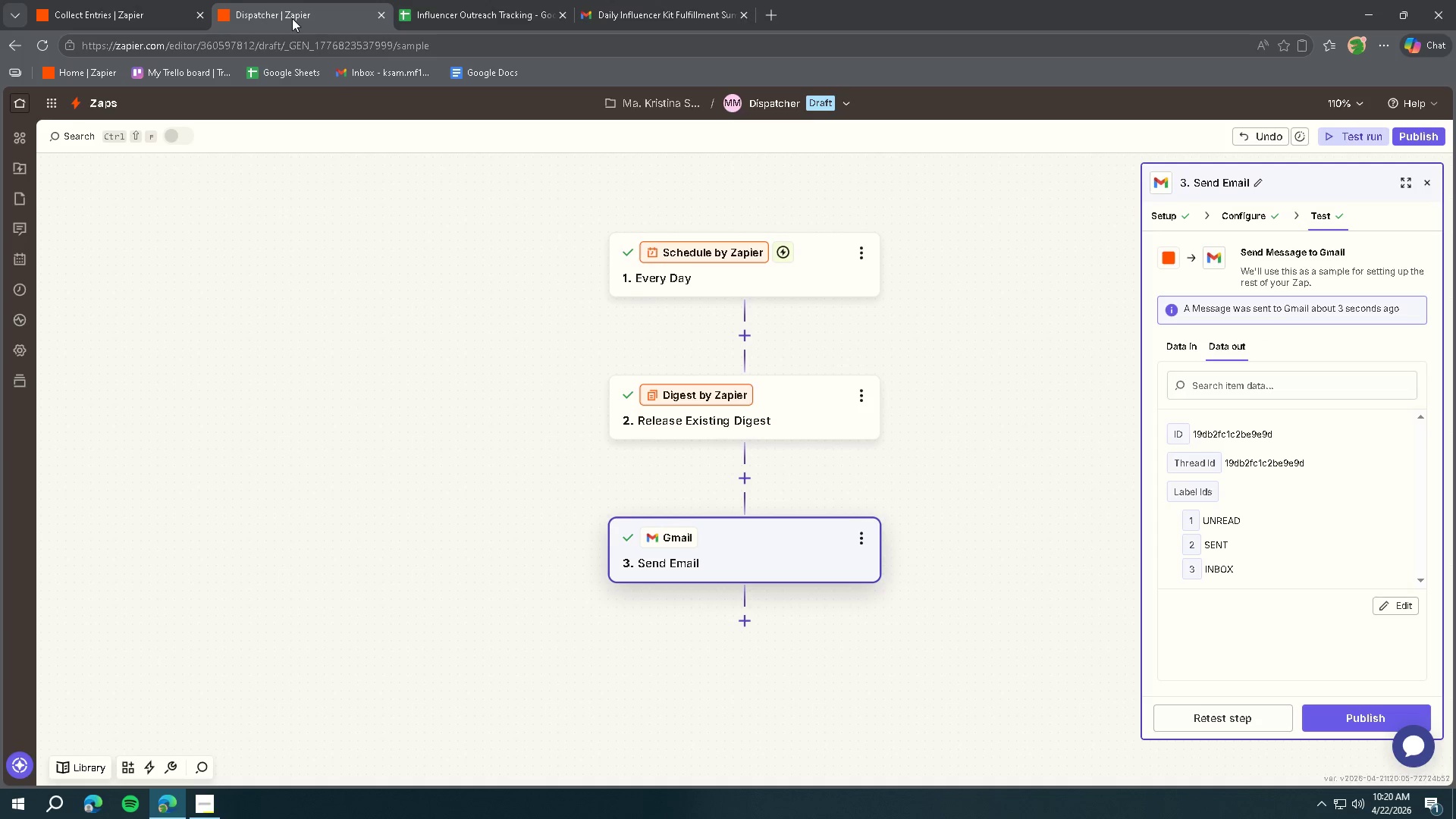 
left_click([157, 24])
 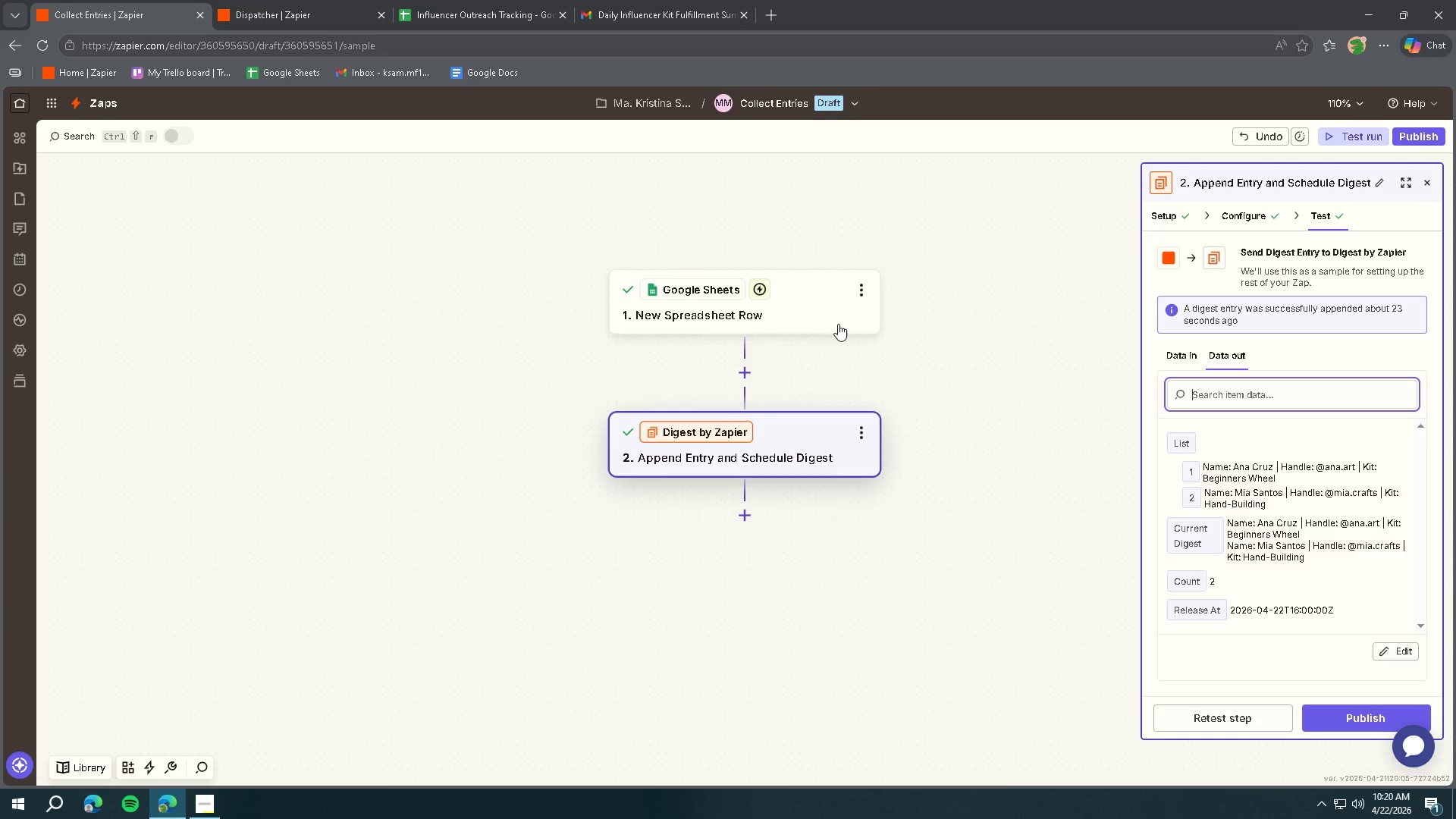 
left_click([1163, 221])
 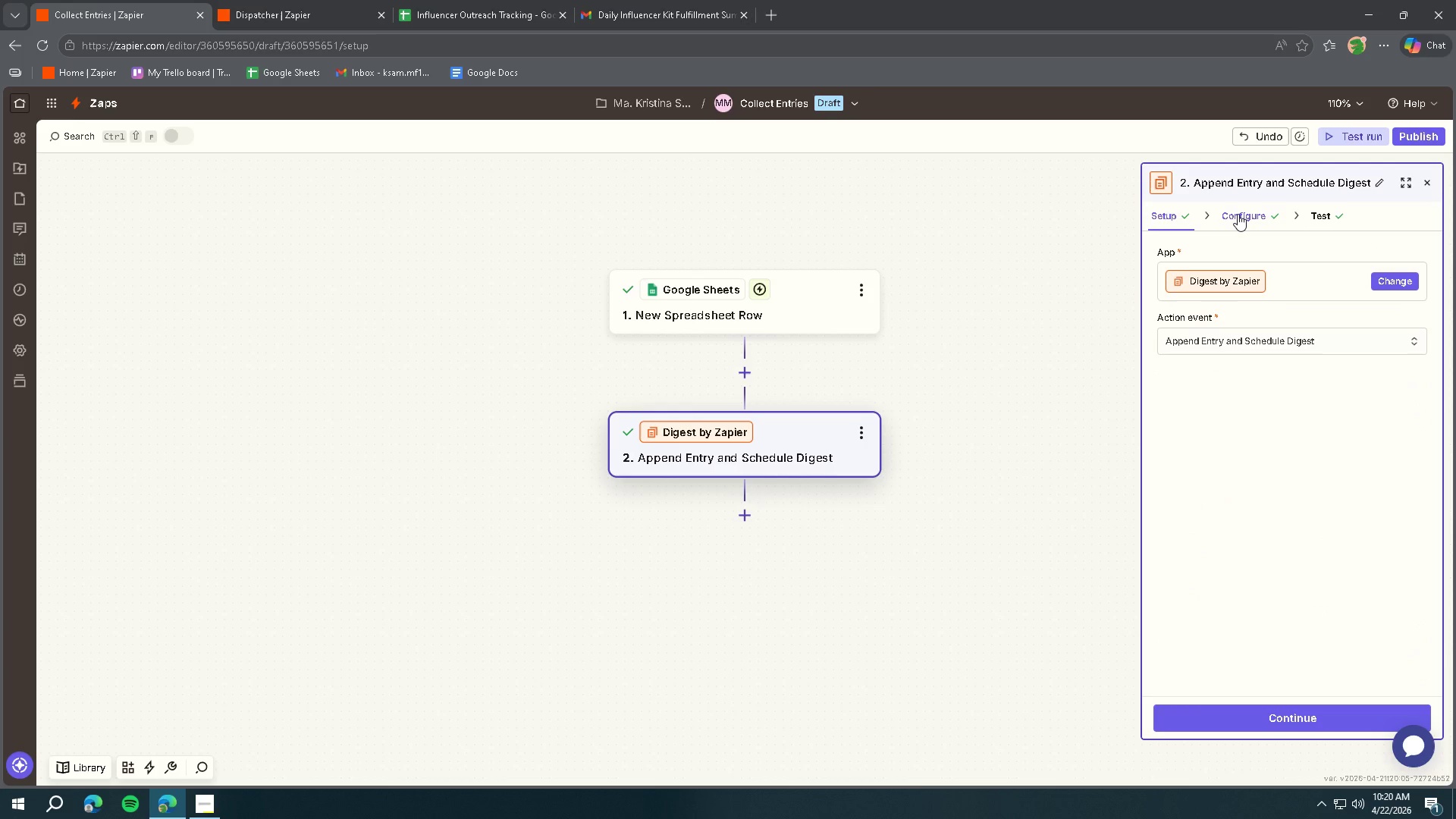 
left_click([1238, 214])
 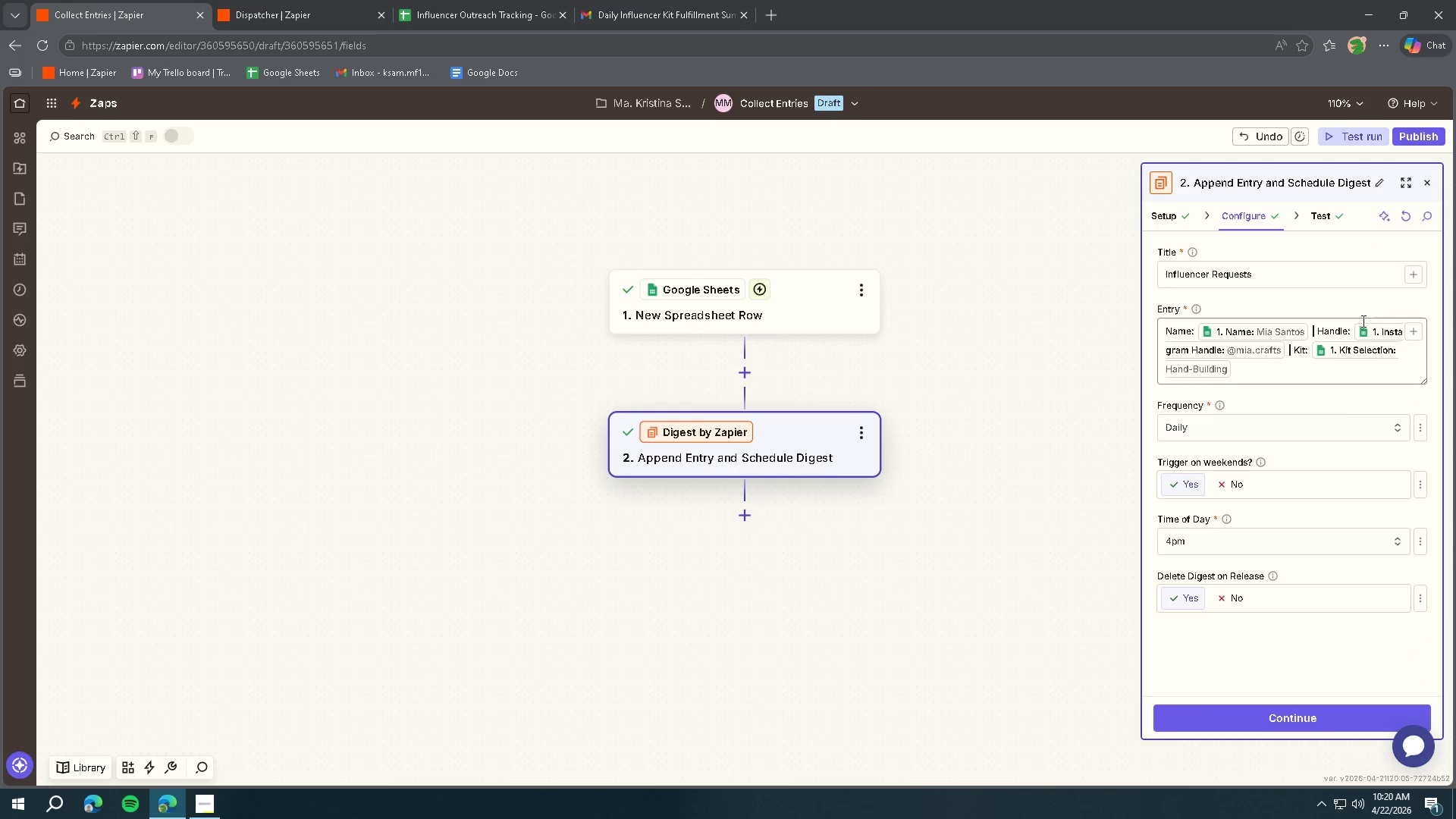 
scroll: coordinate [1326, 445], scroll_direction: up, amount: 2.0
 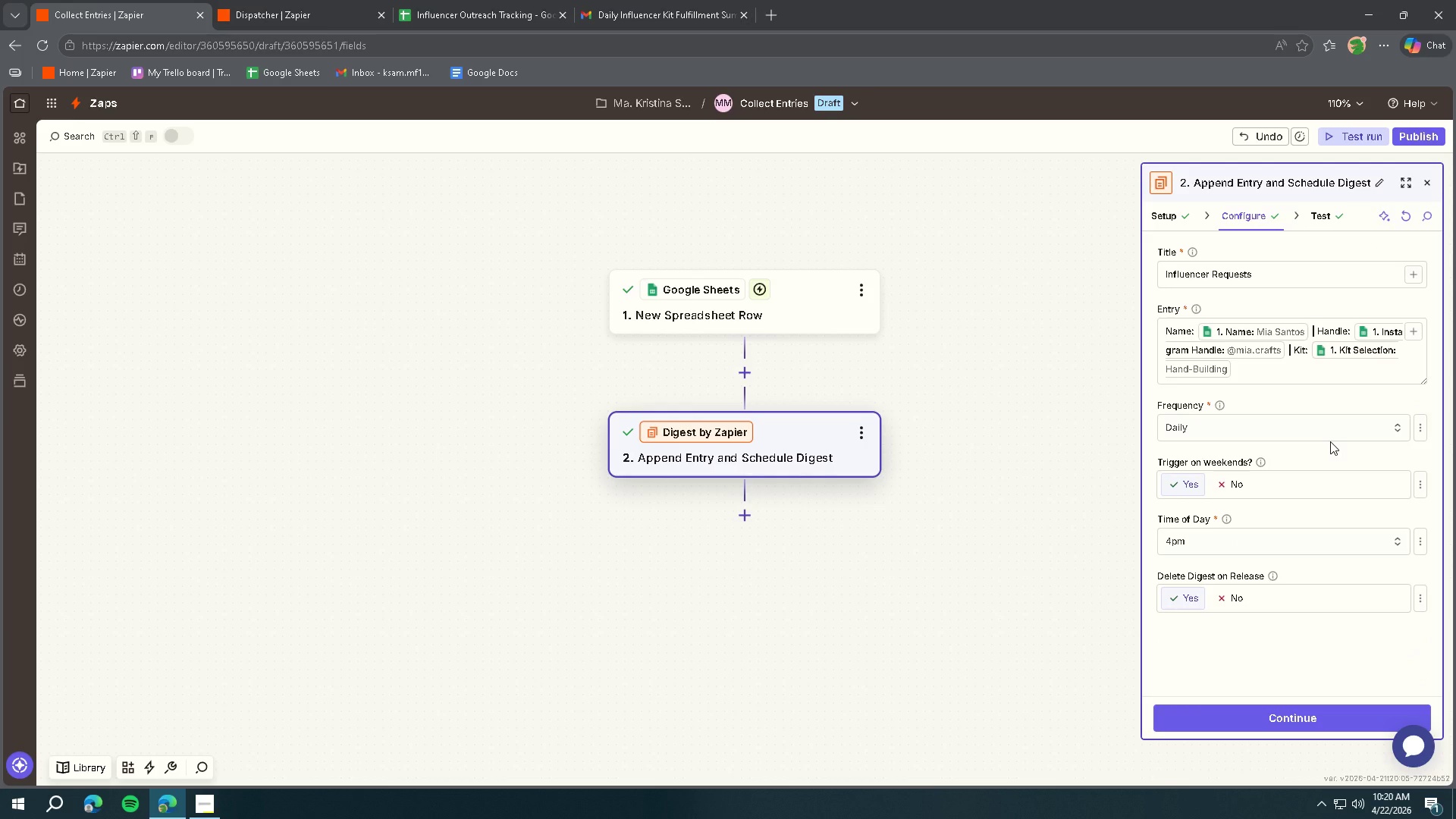 
left_click([808, 318])
 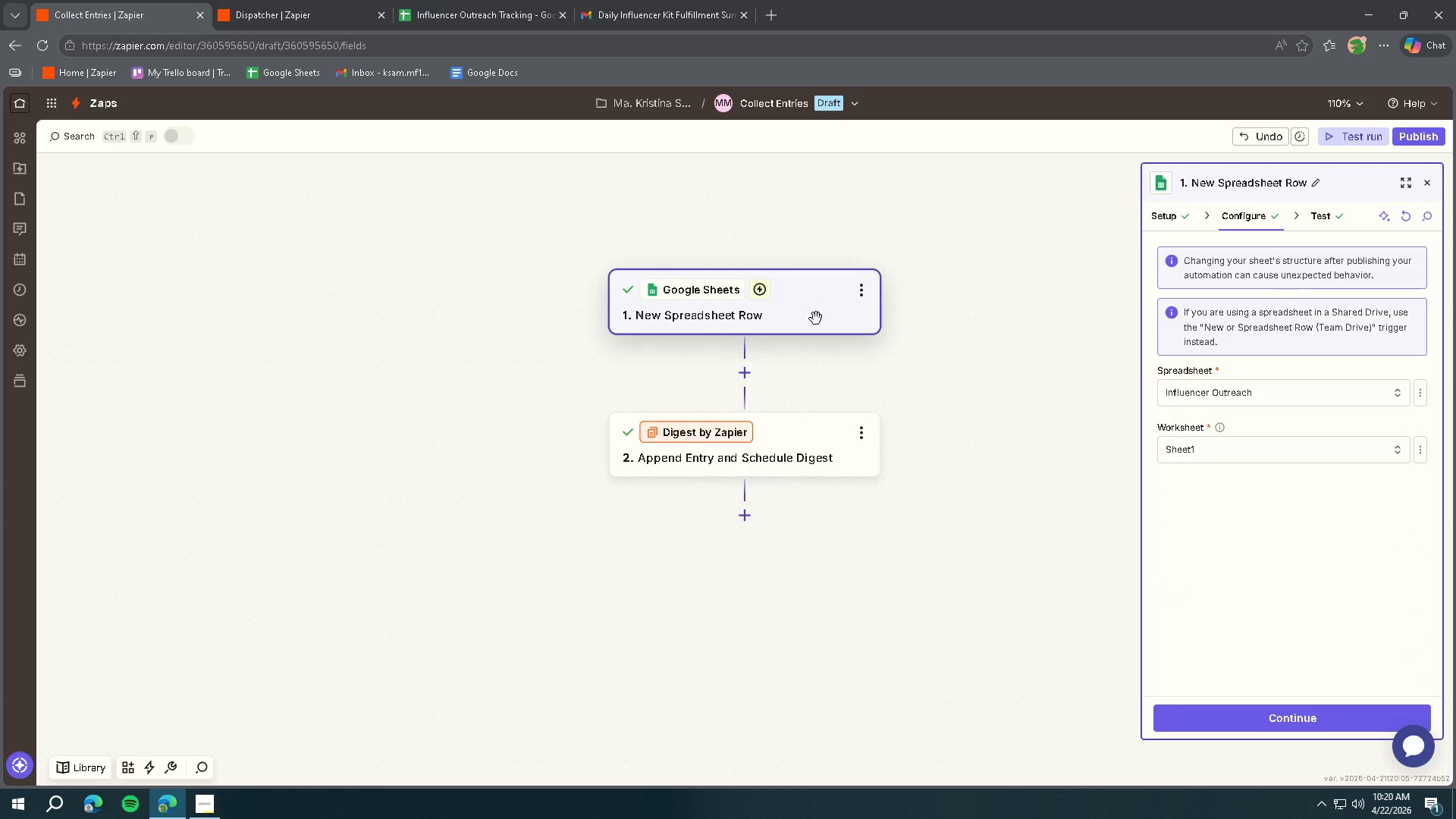 
left_click([1252, 387])
 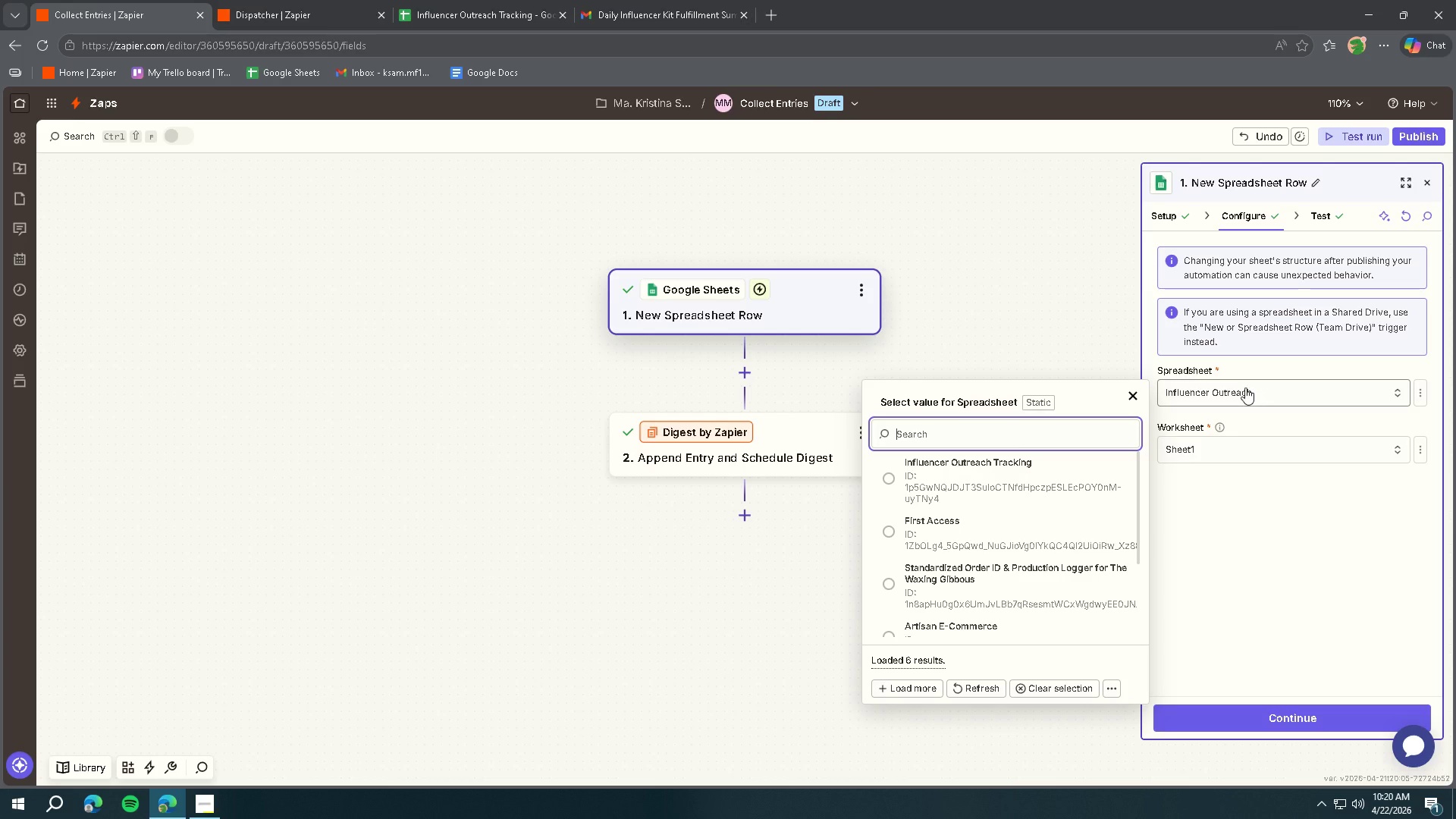 
left_click([1031, 478])
 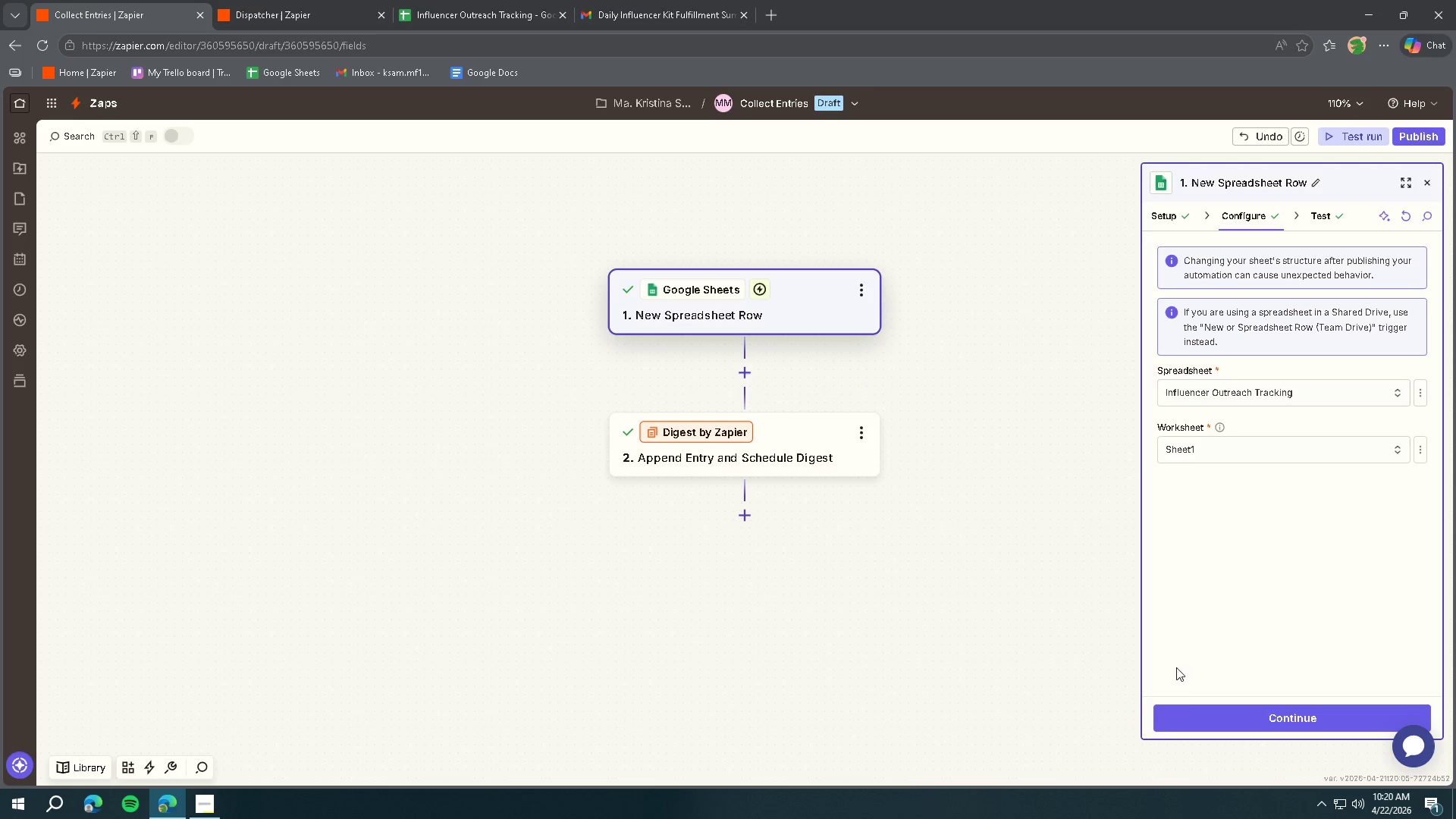 
left_click([1186, 714])
 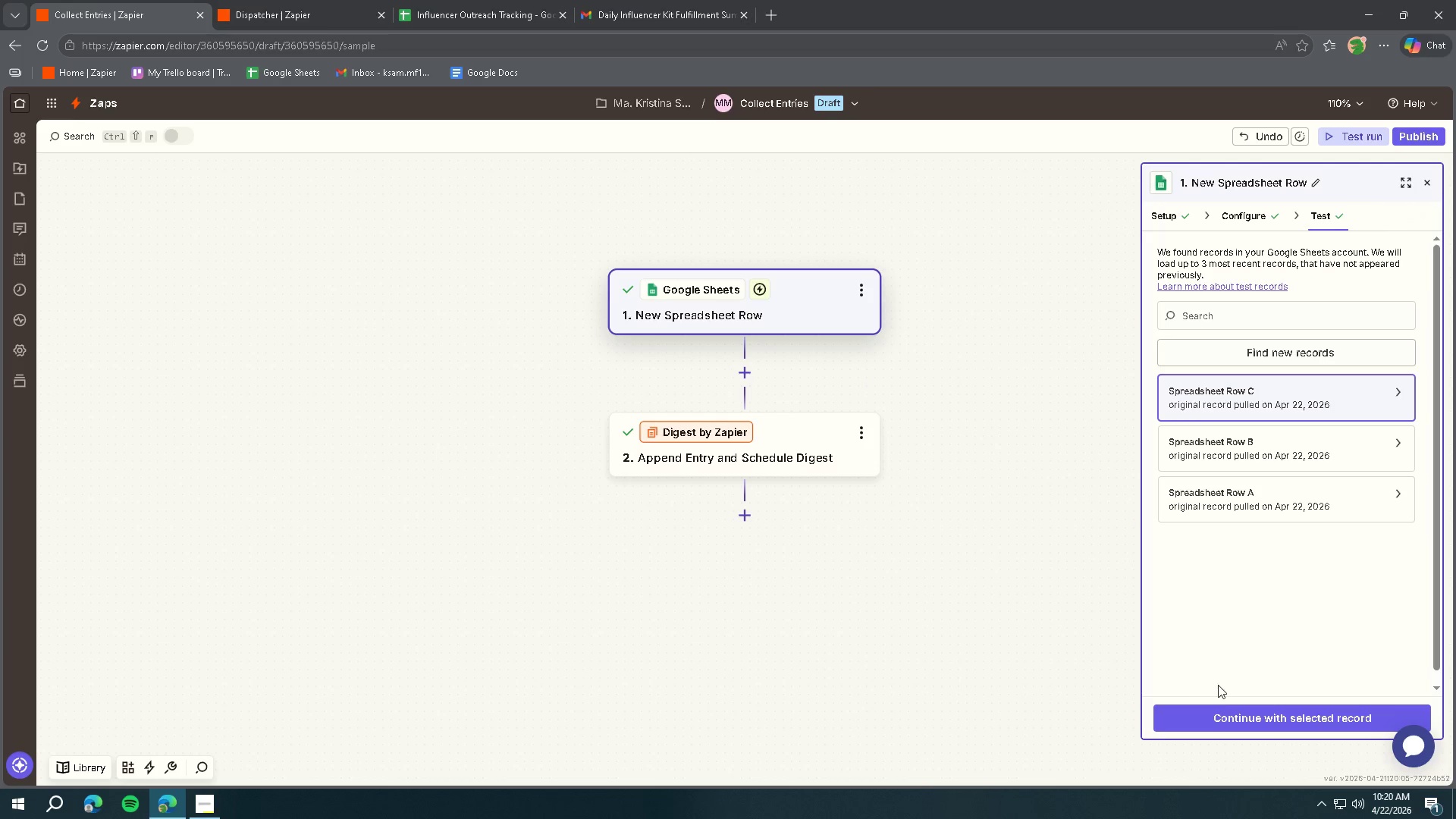 
left_click([1212, 713])
 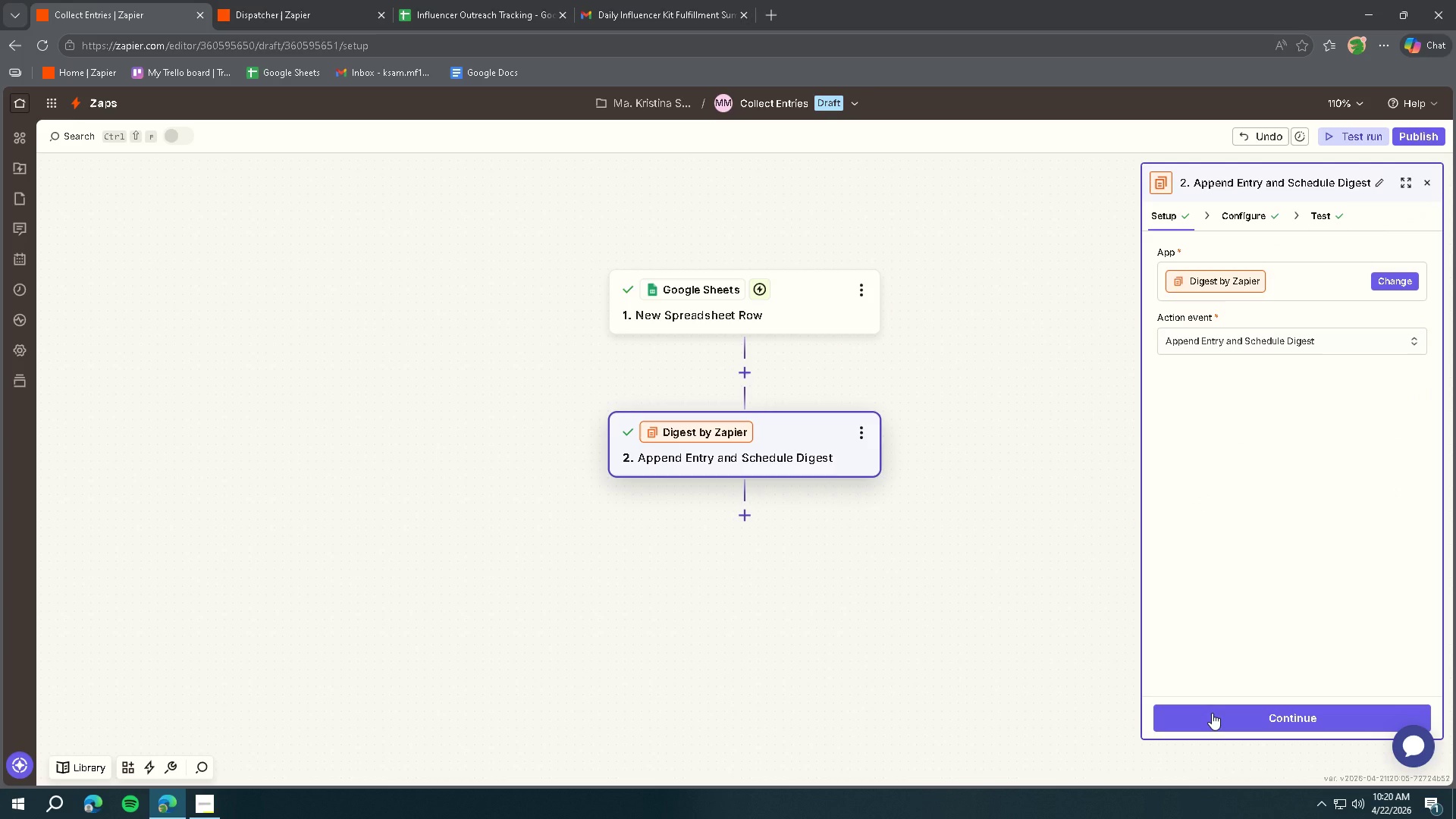 
left_click([1212, 713])
 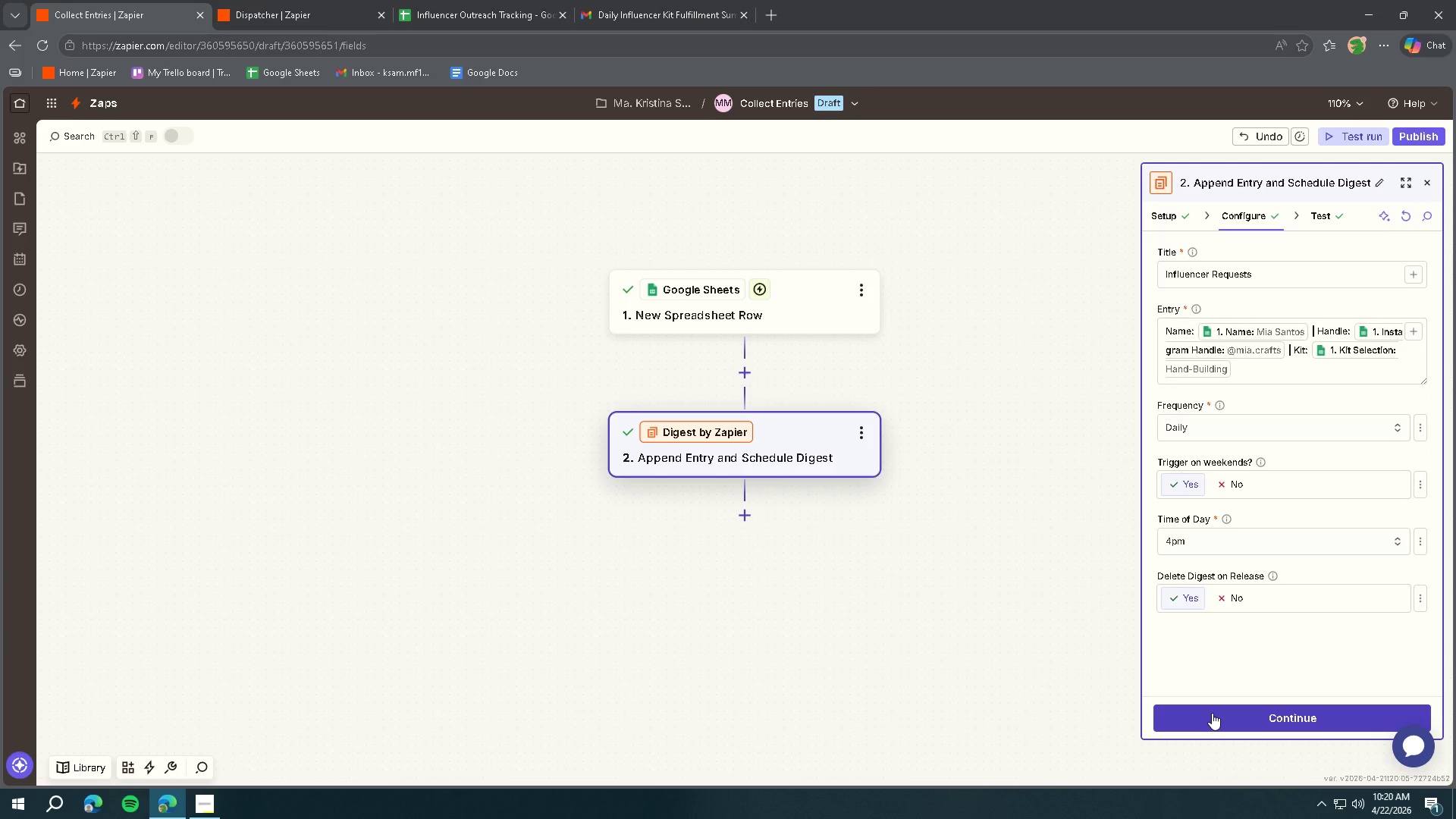 
left_click([1212, 713])
 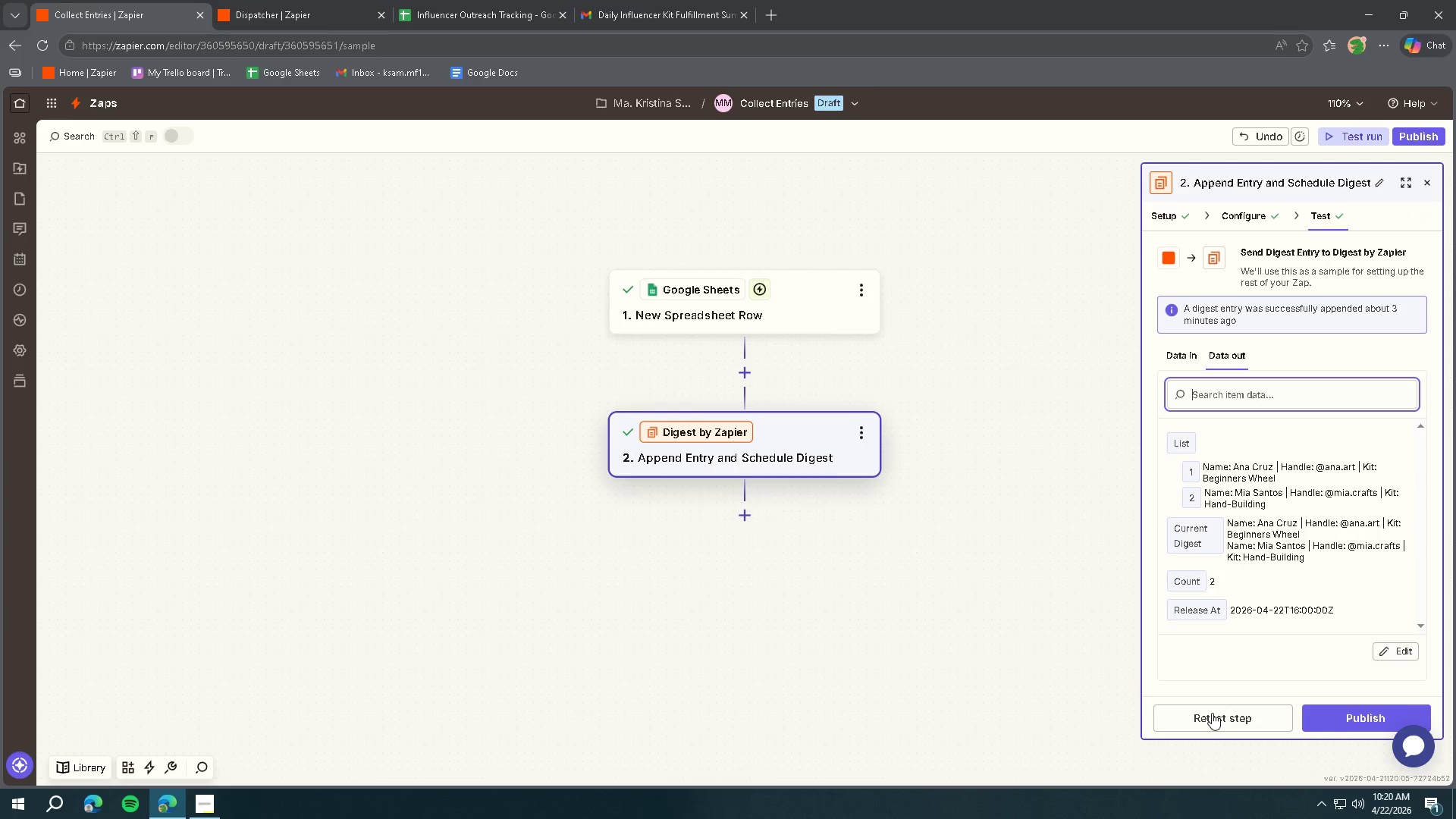 
left_click([1212, 713])
 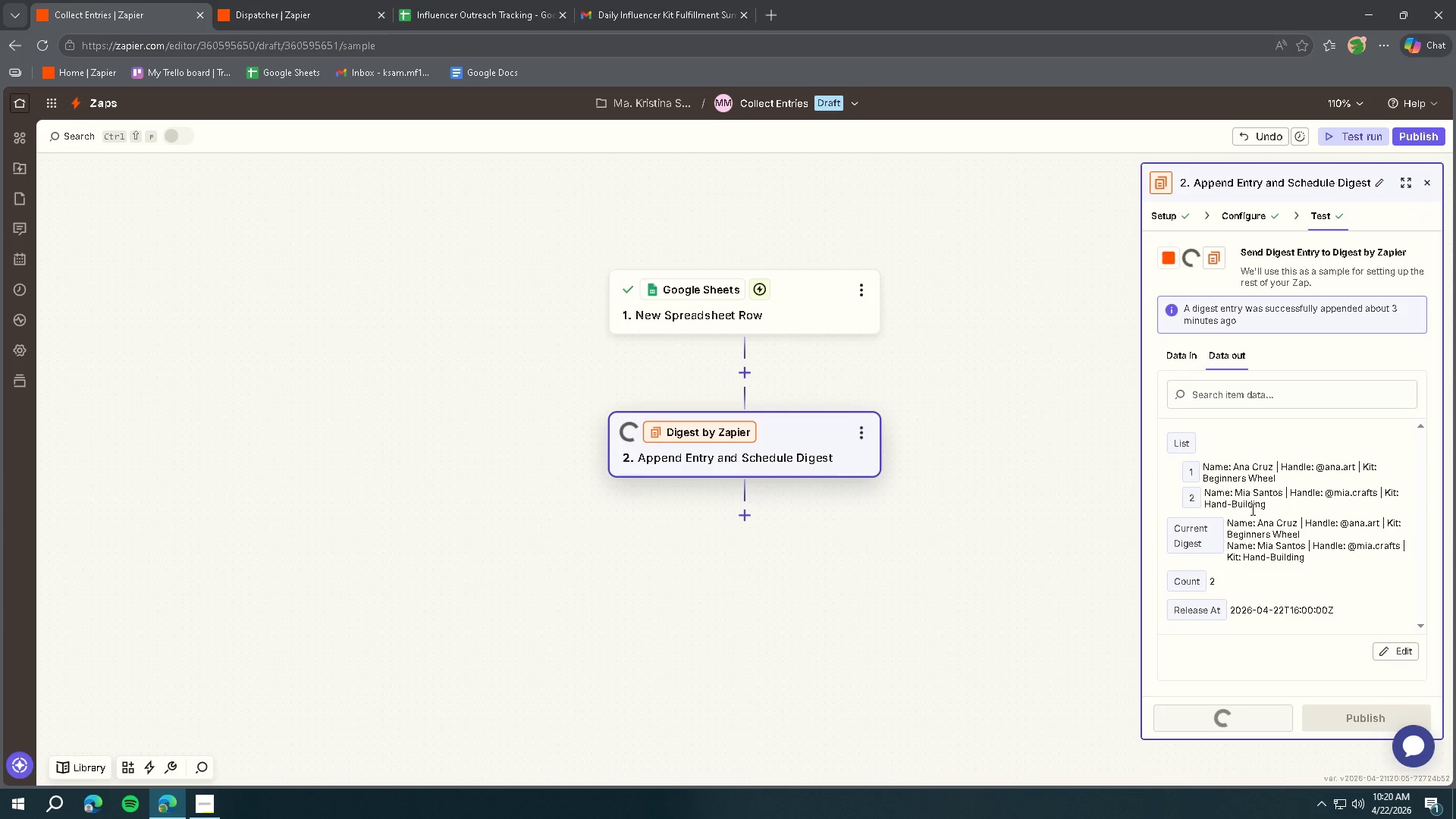 
mouse_move([1190, 353])
 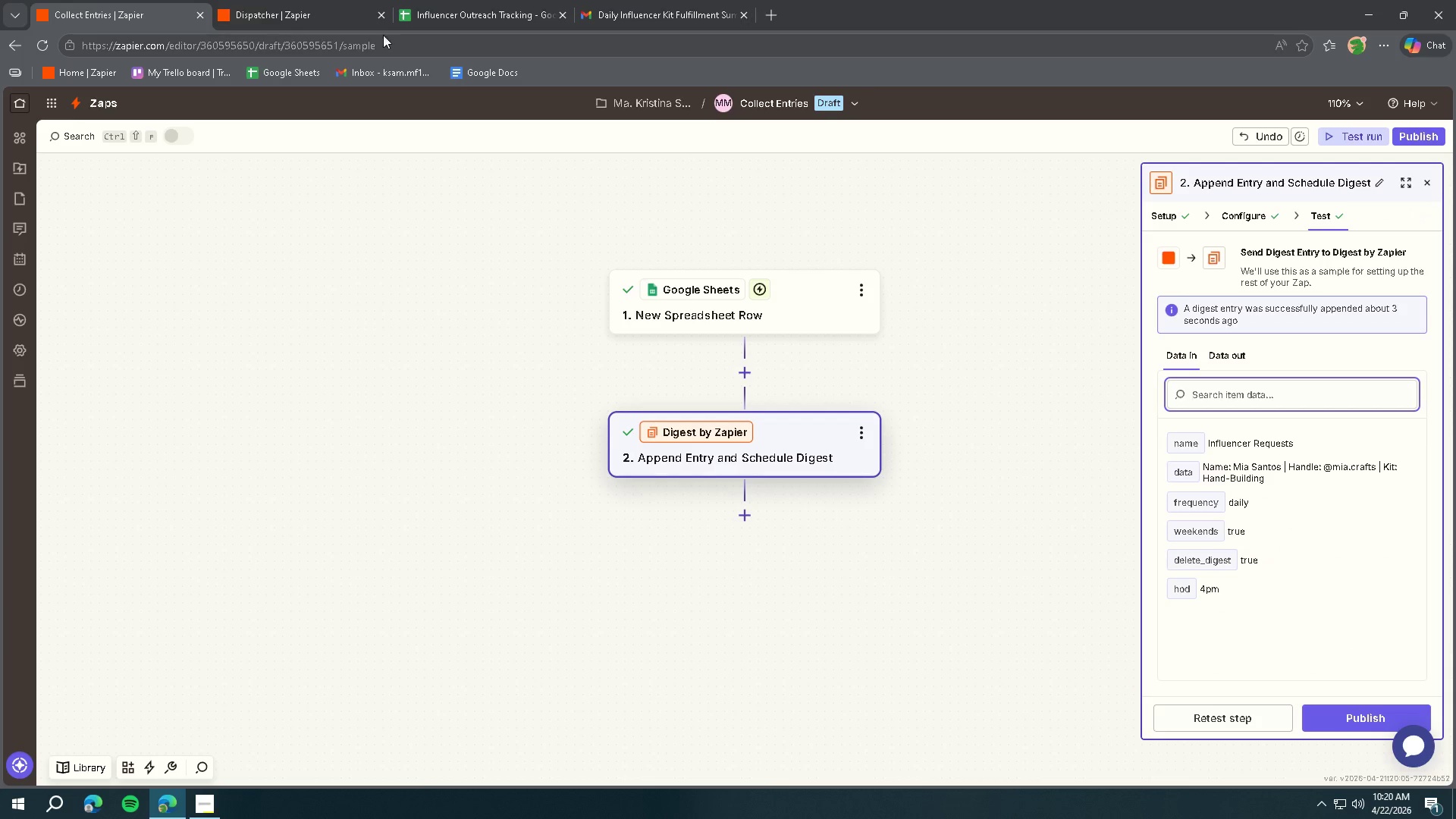 
left_click([300, 2])
 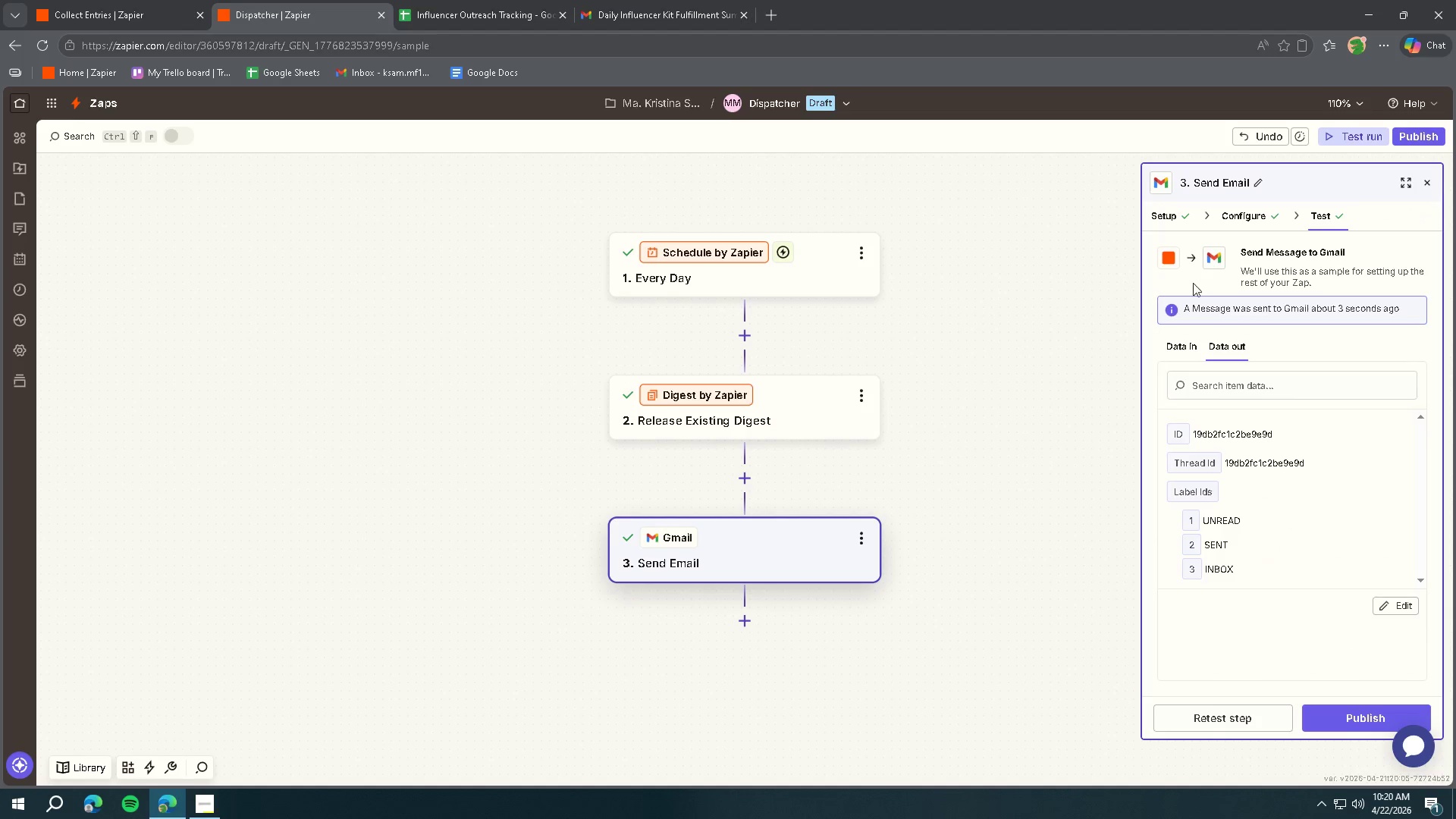 
left_click([1165, 214])
 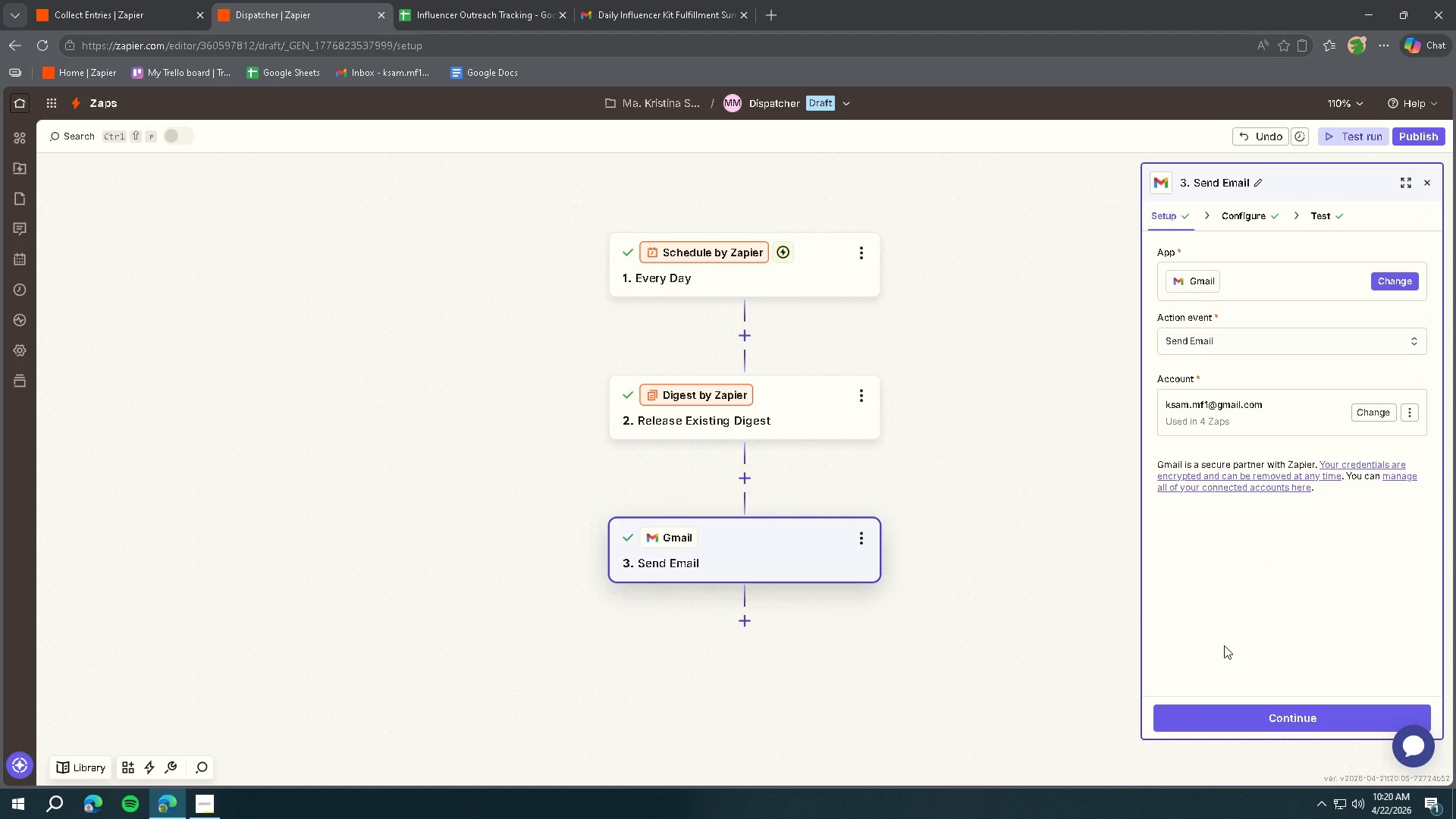 
left_click([1213, 714])
 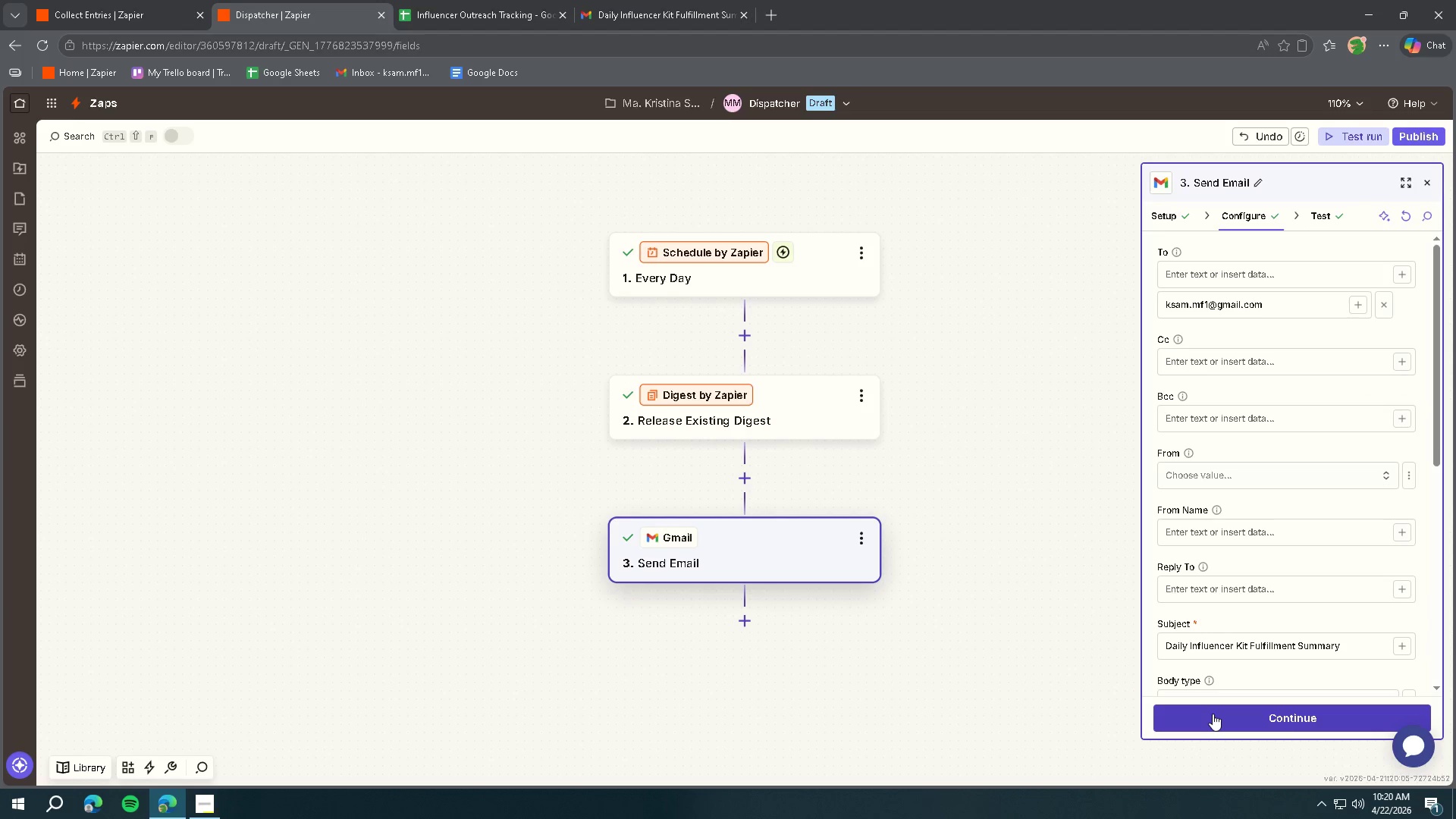 
left_click([1213, 714])
 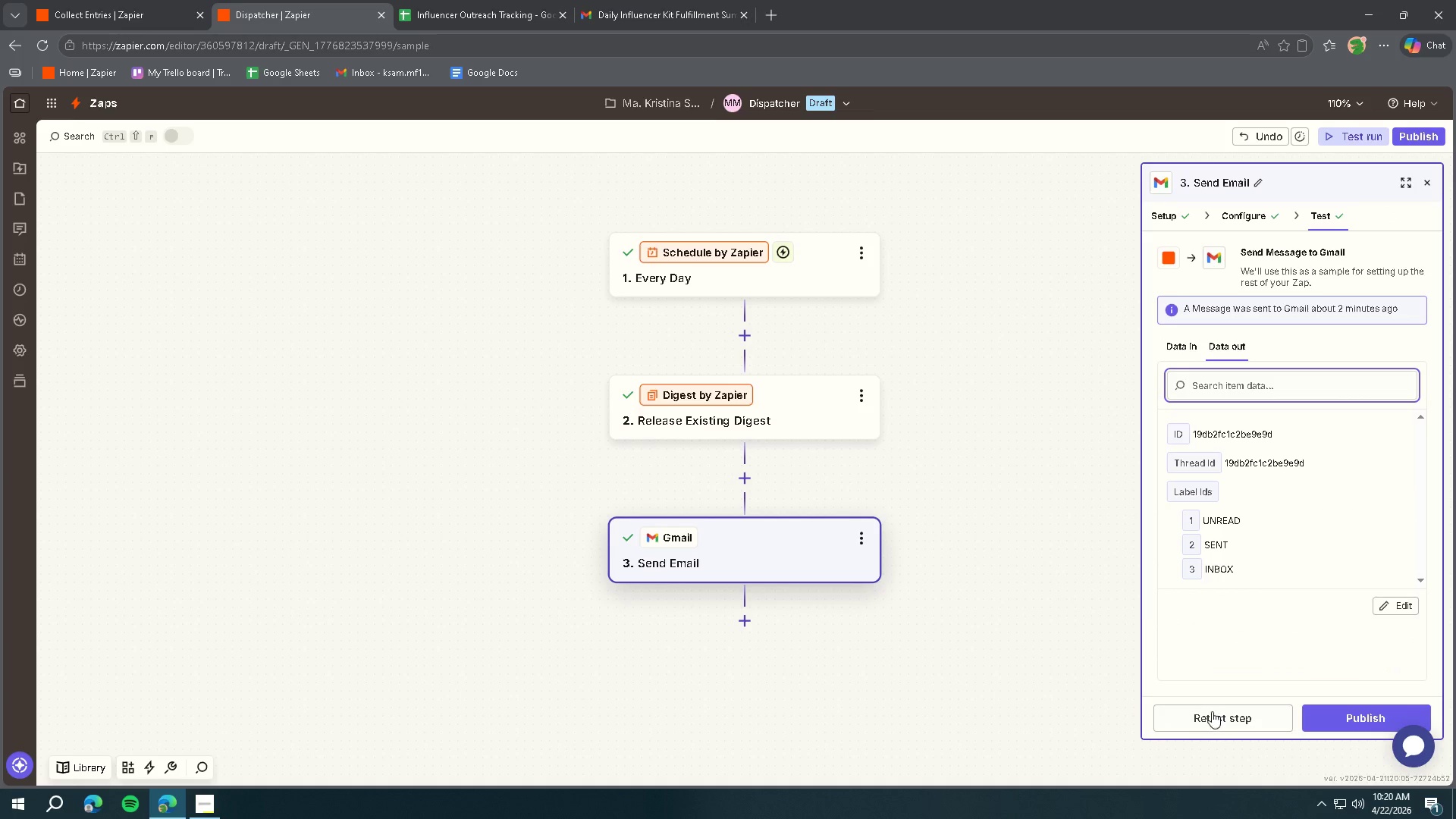 
left_click([997, 494])
 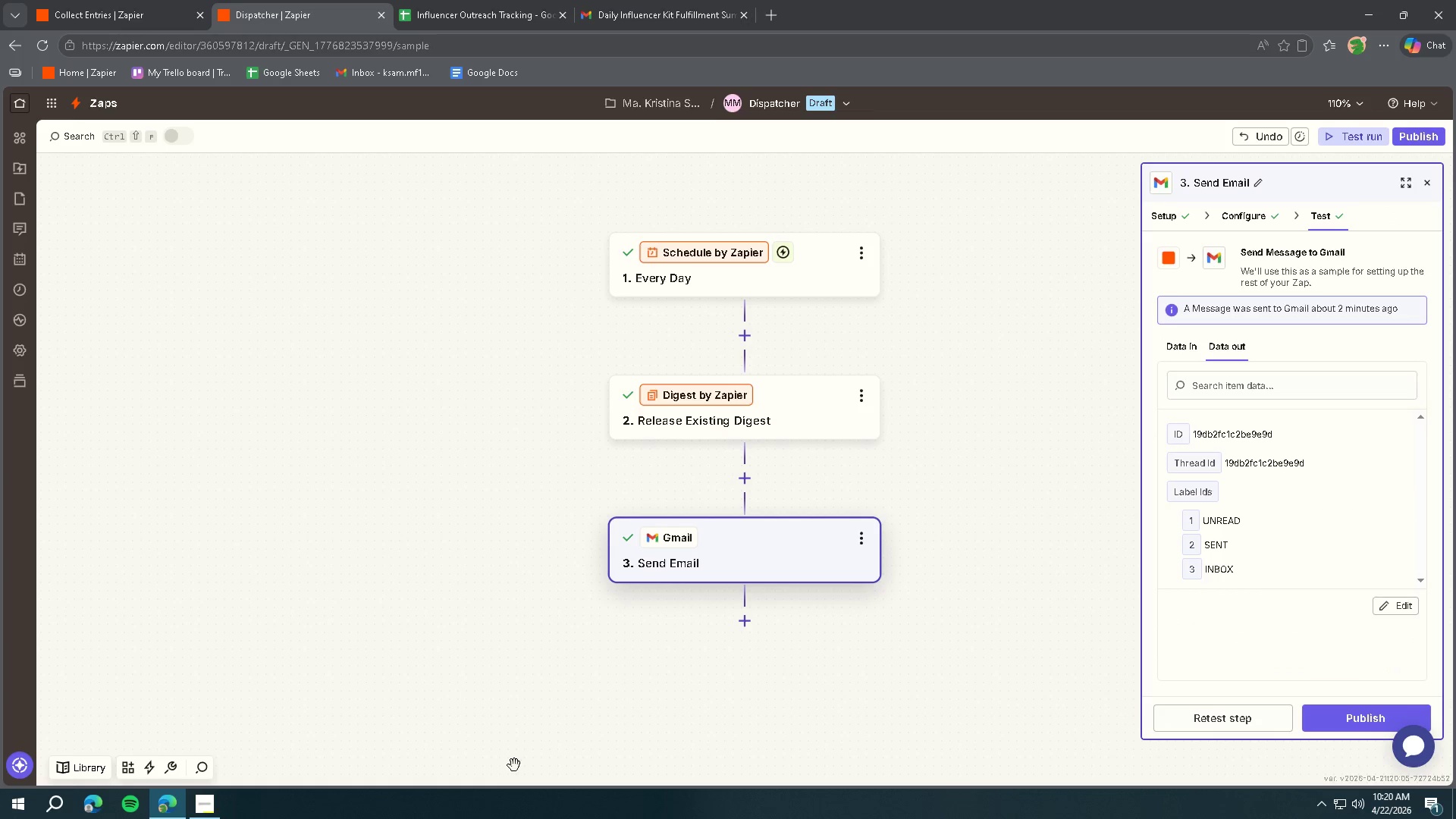 
left_click([206, 802])
 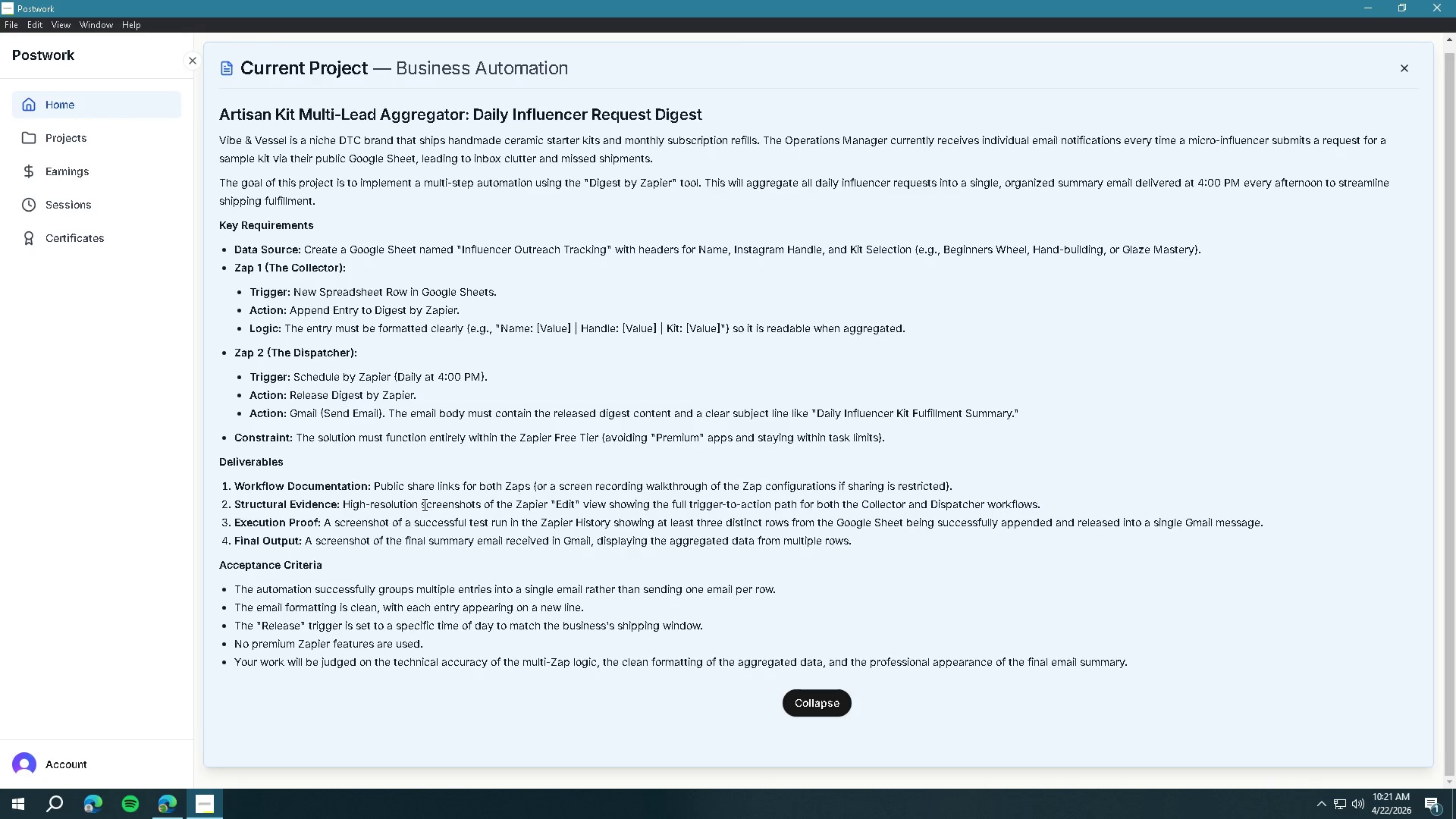 
wait(6.47)
 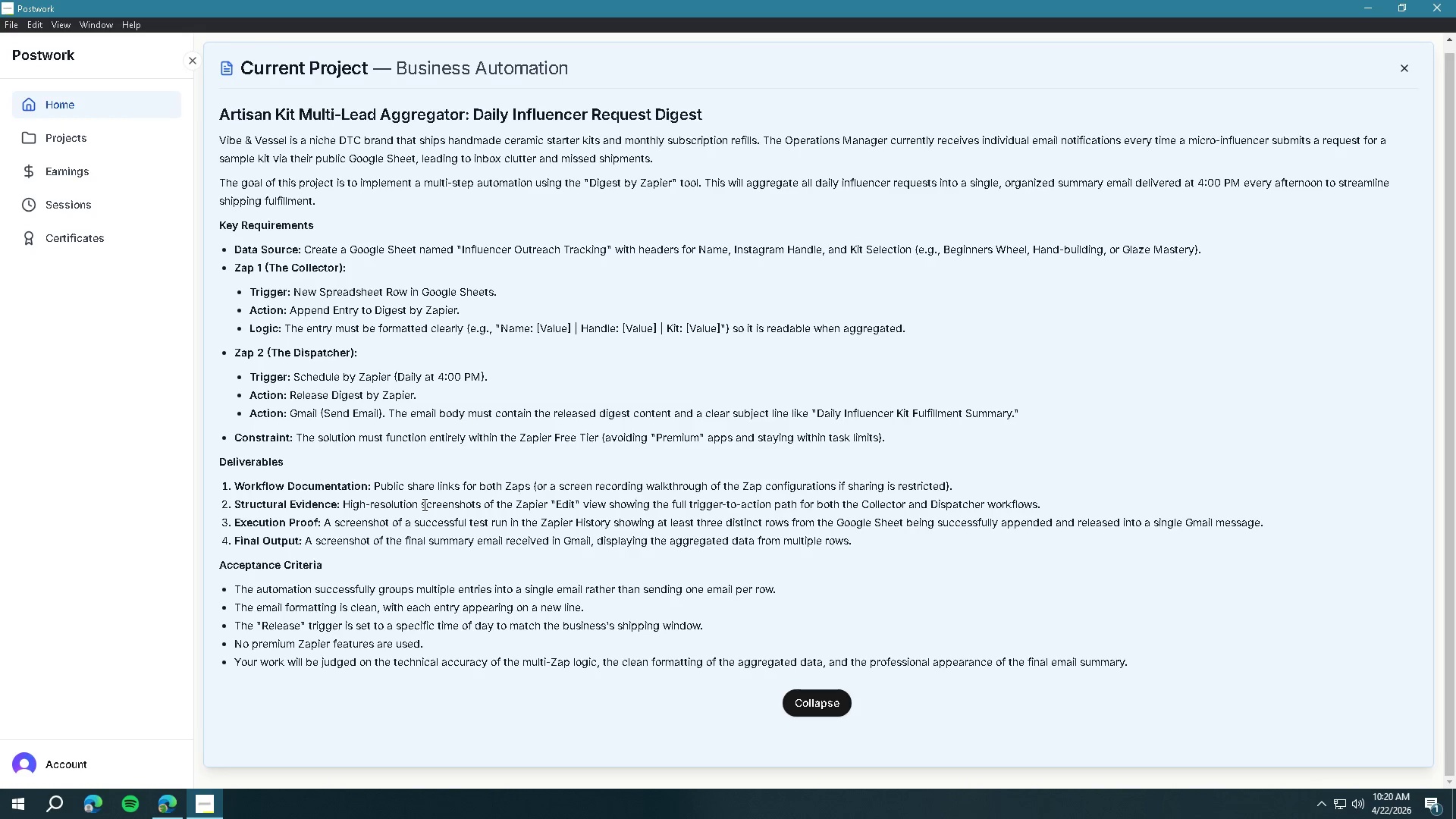 
left_click([793, 283])
 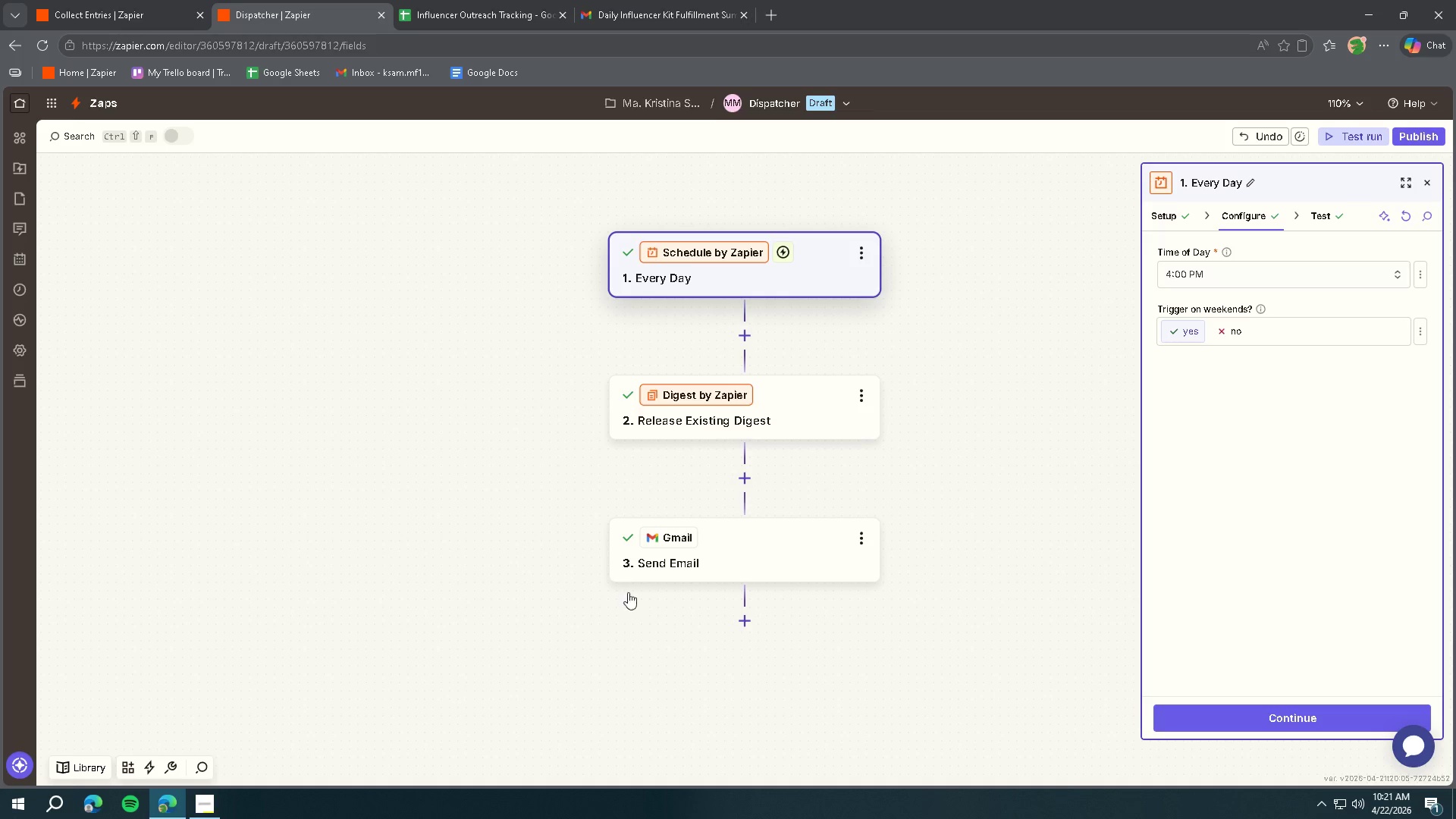 
left_click([217, 802])